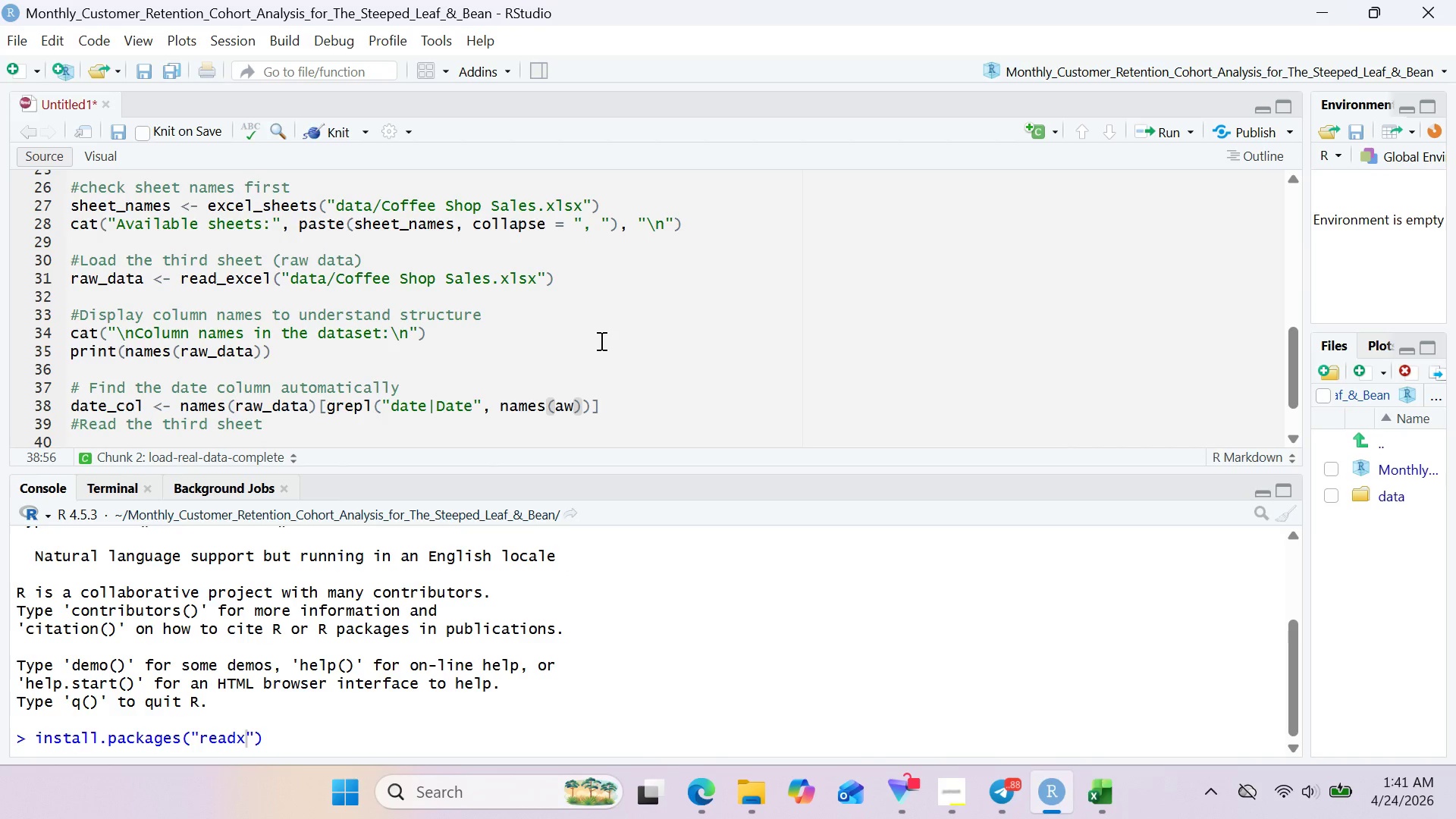 
type((names)
 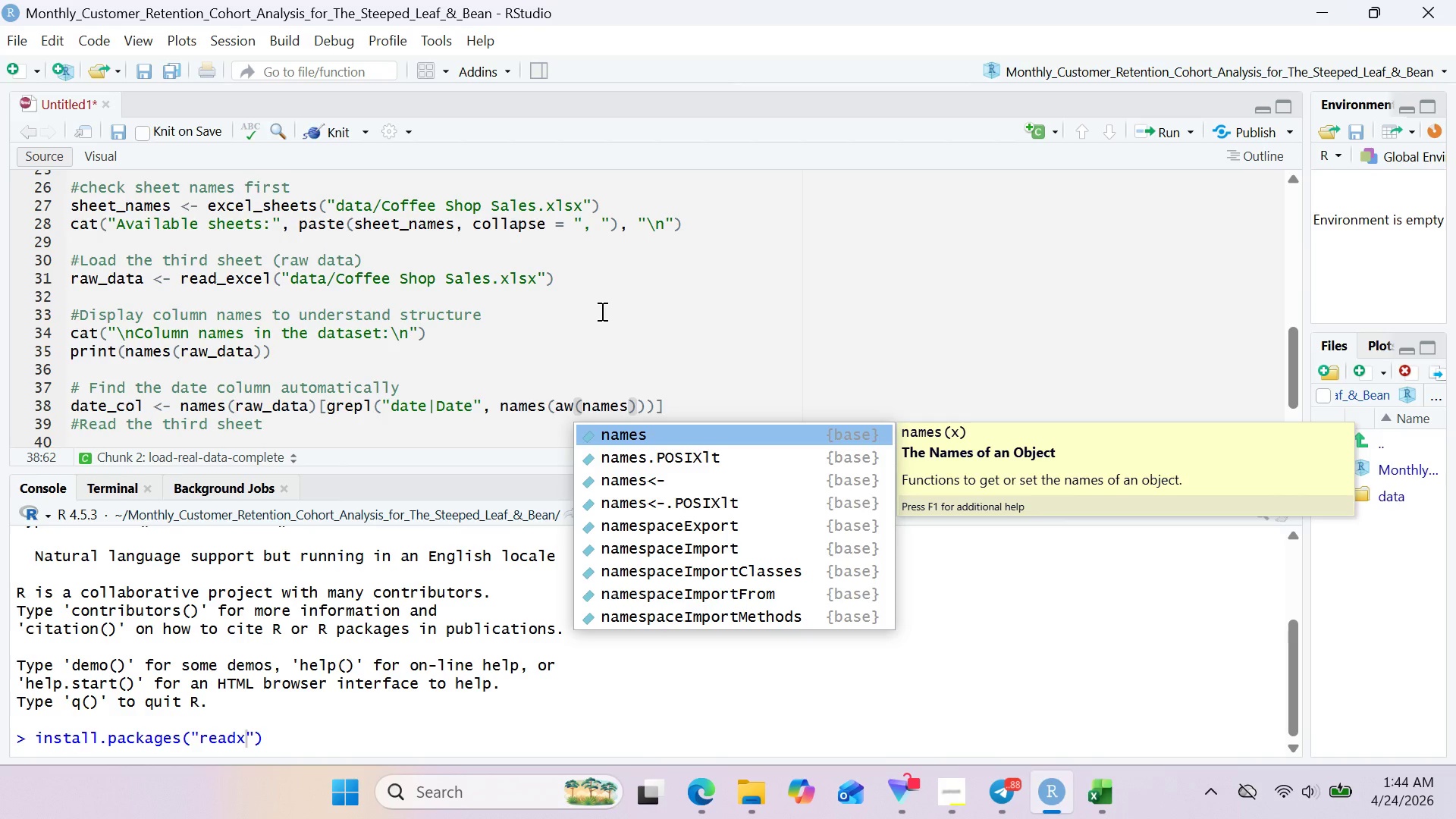 
wait(143.78)
 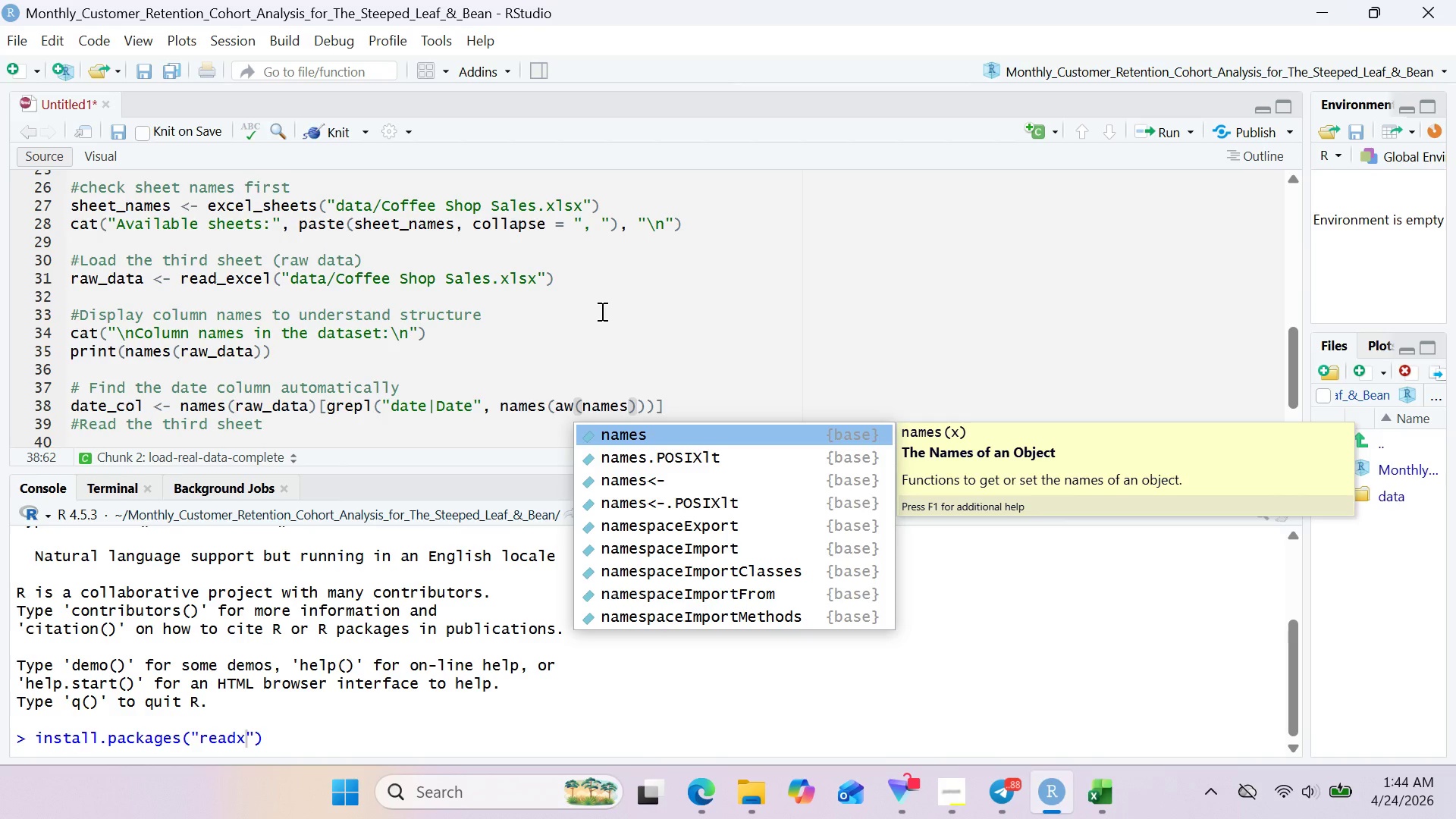 
left_click([953, 783])